 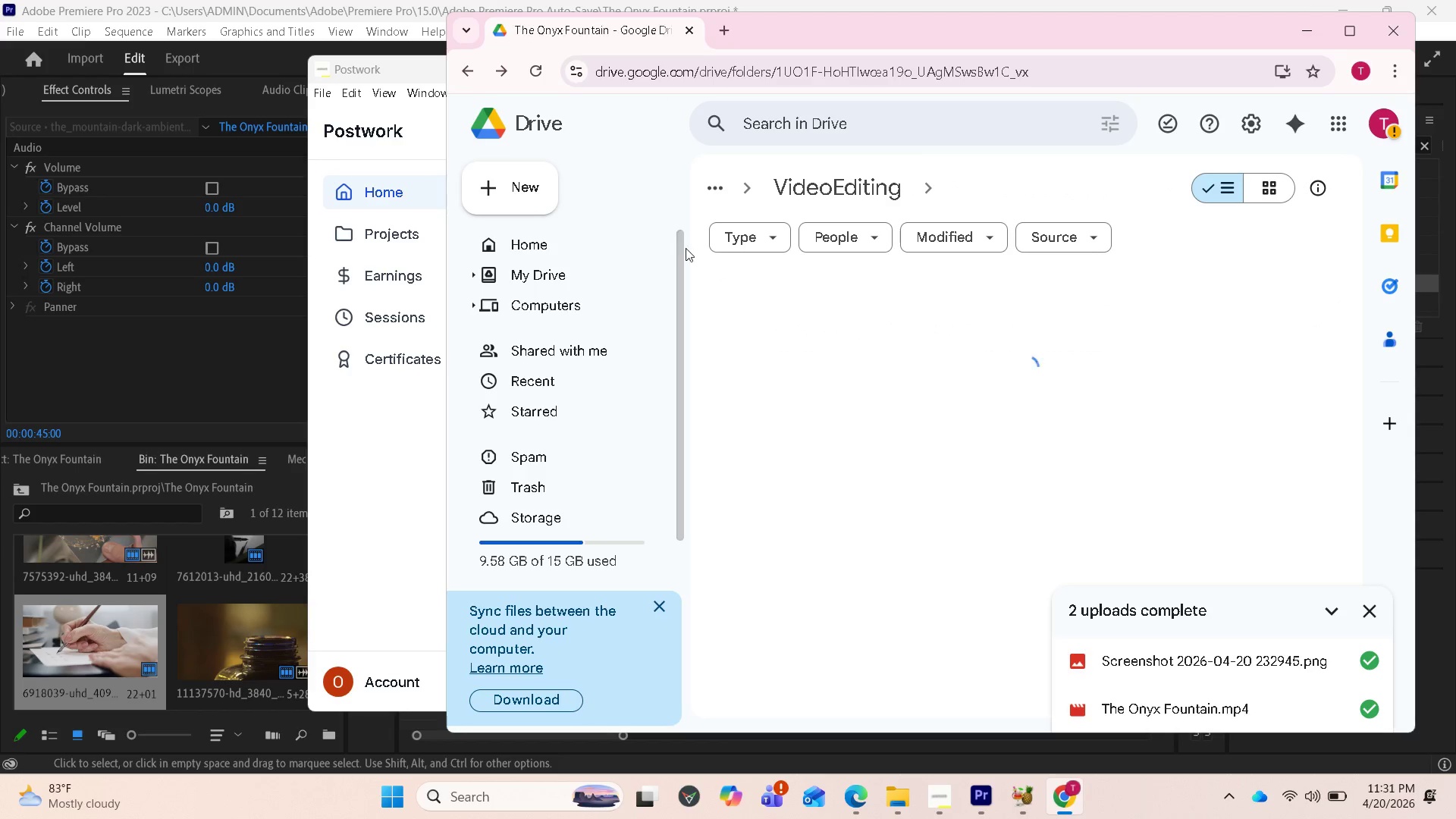 
right_click([859, 336])
 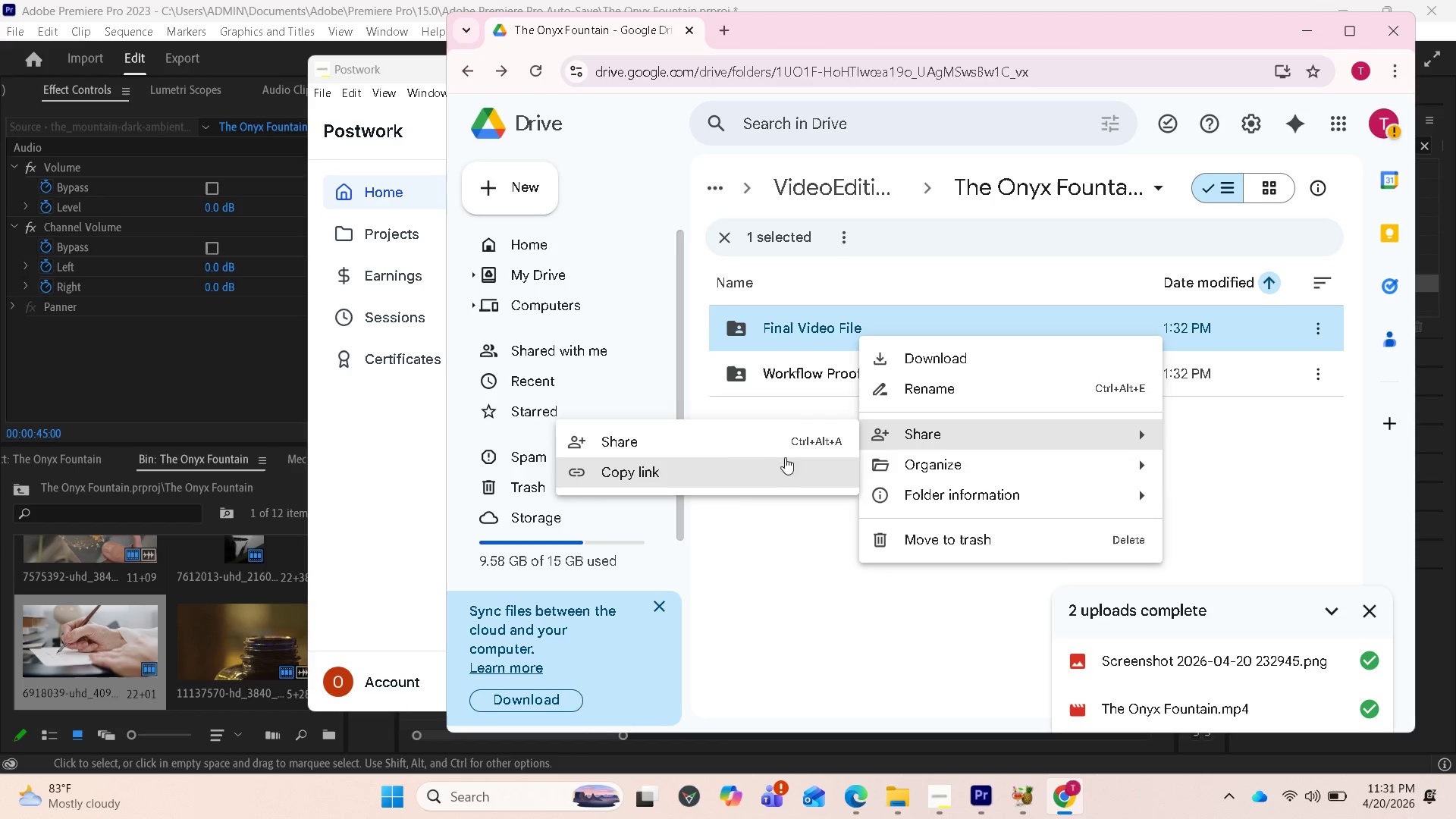 
left_click([715, 452])
 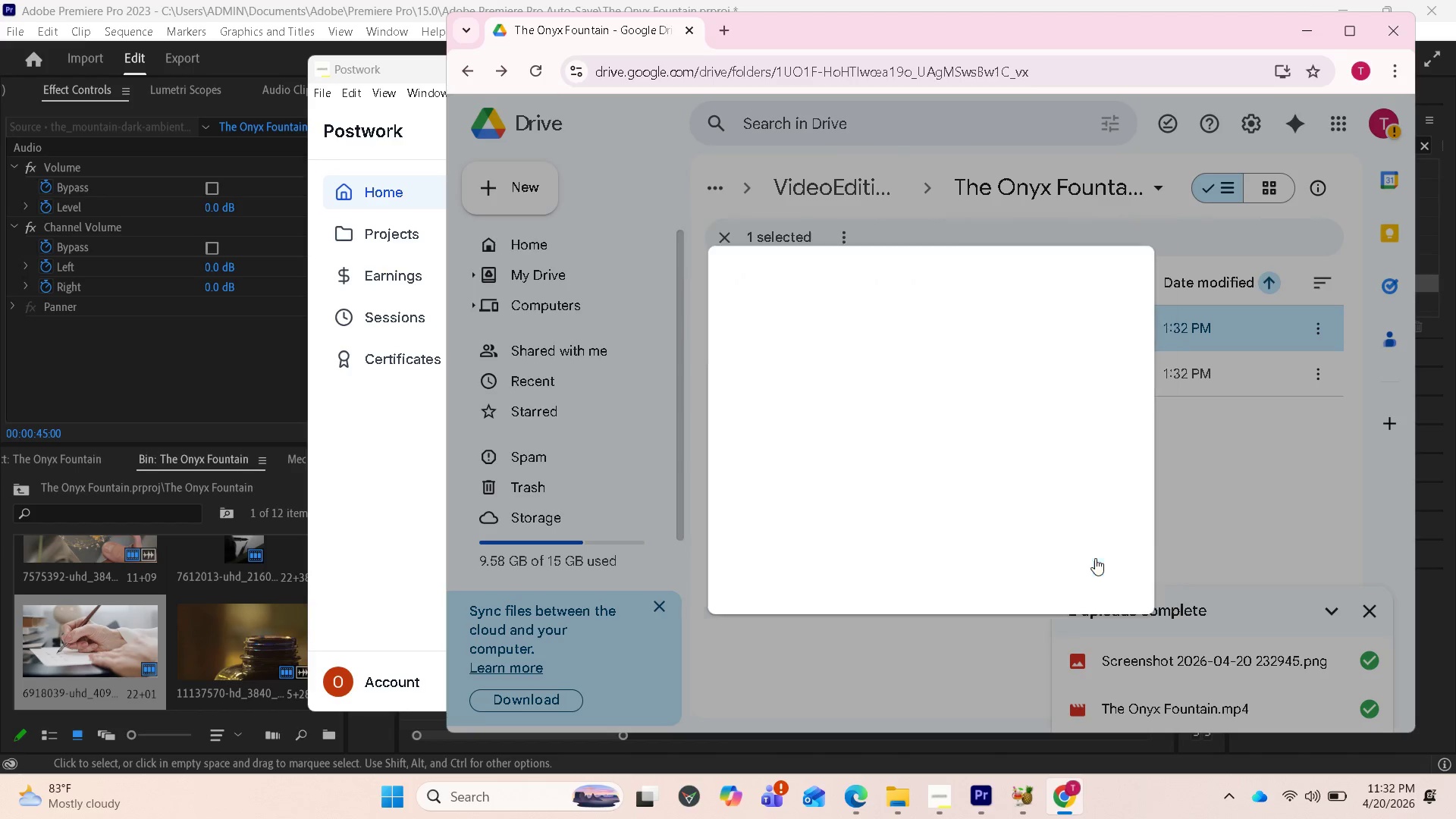 
right_click([905, 385])
 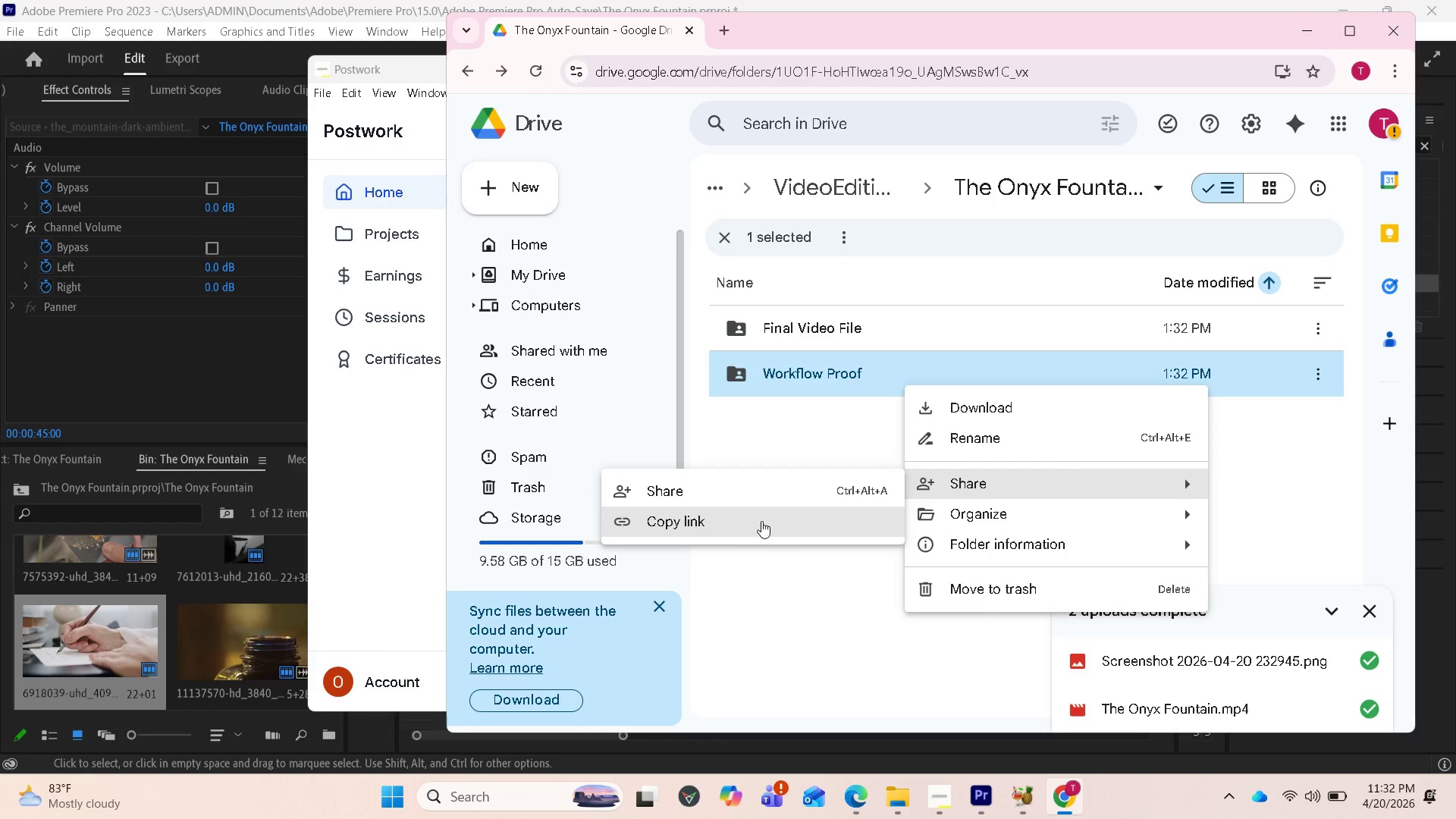 
wait(11.41)
 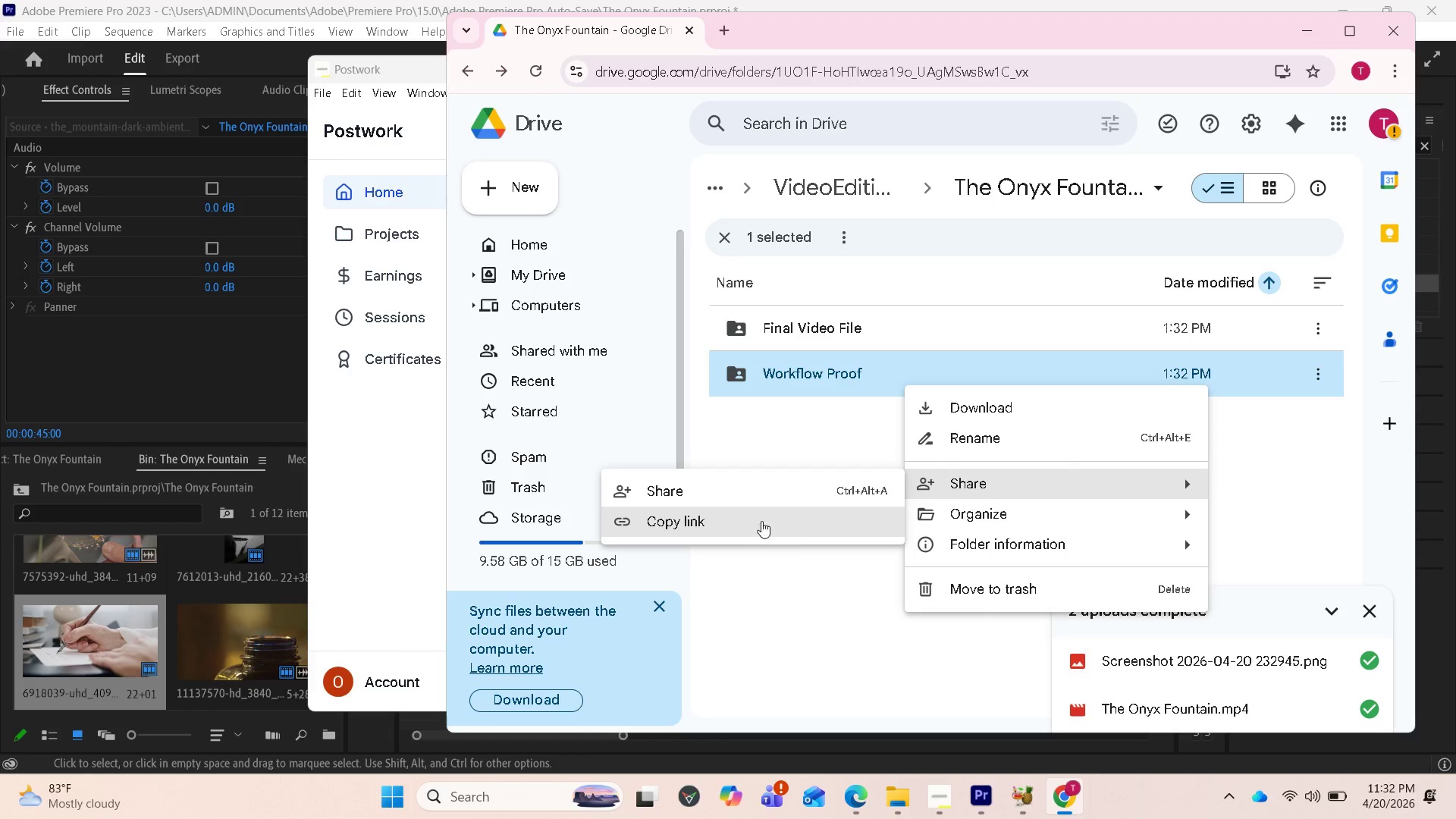 
left_click([750, 500])
 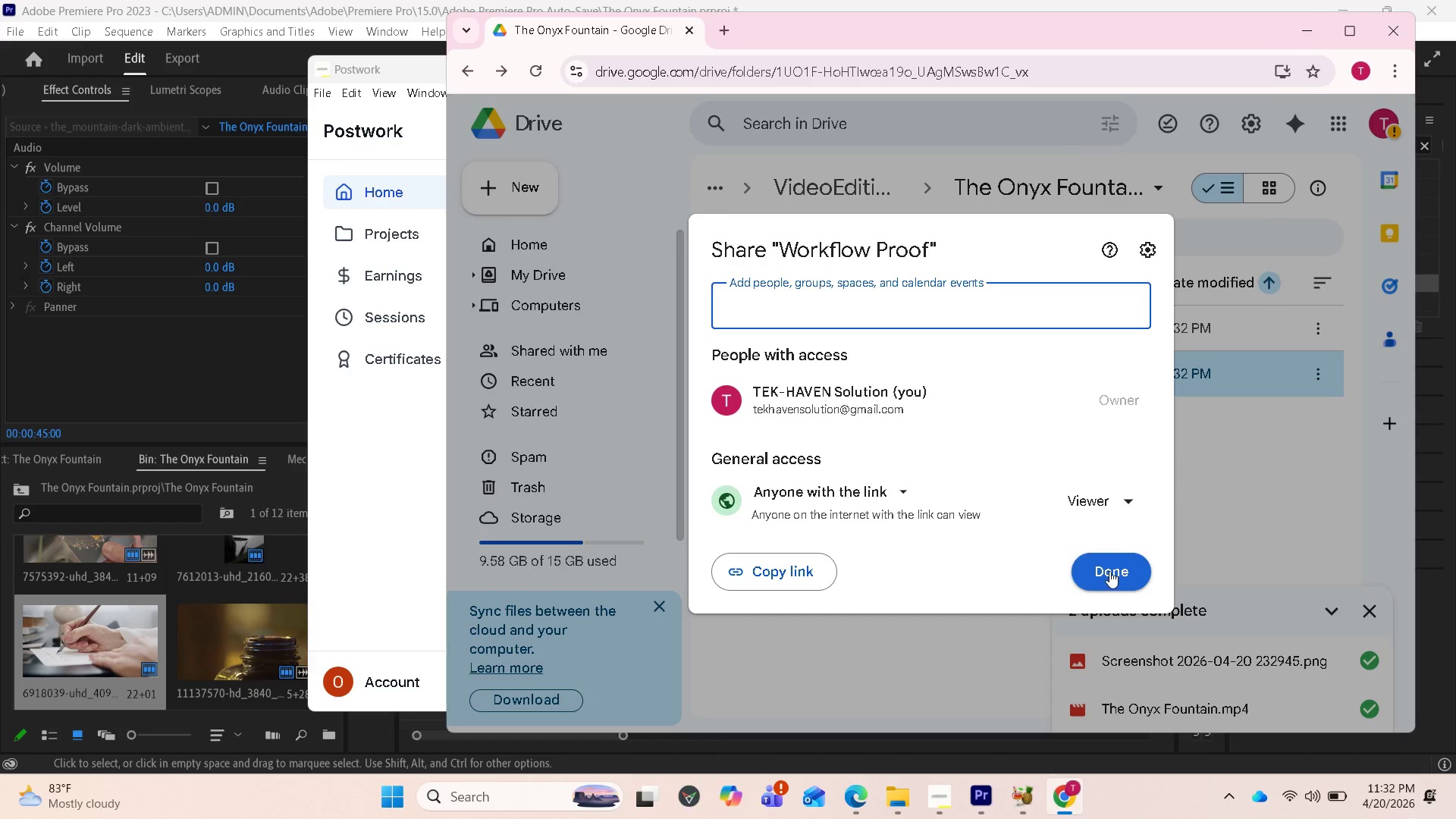 
left_click([393, 551])